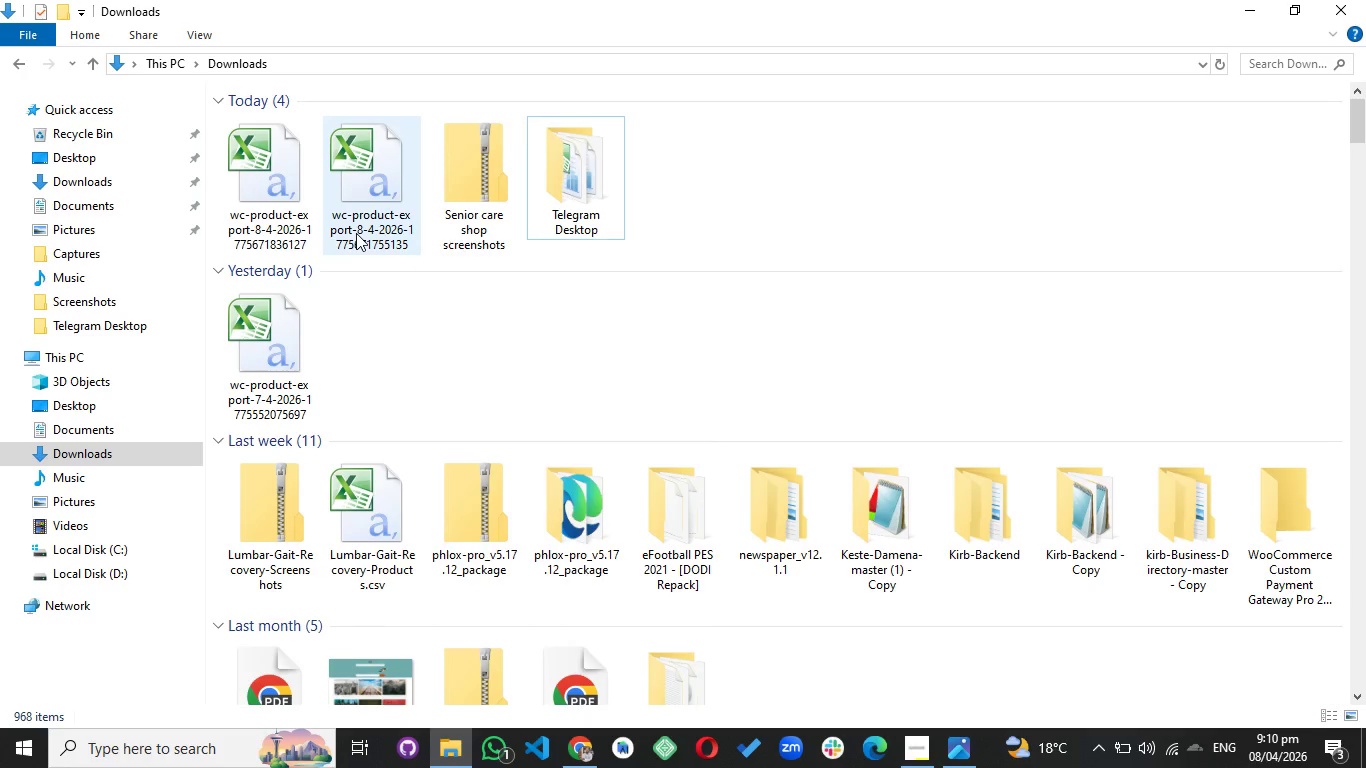 
left_click([354, 217])
 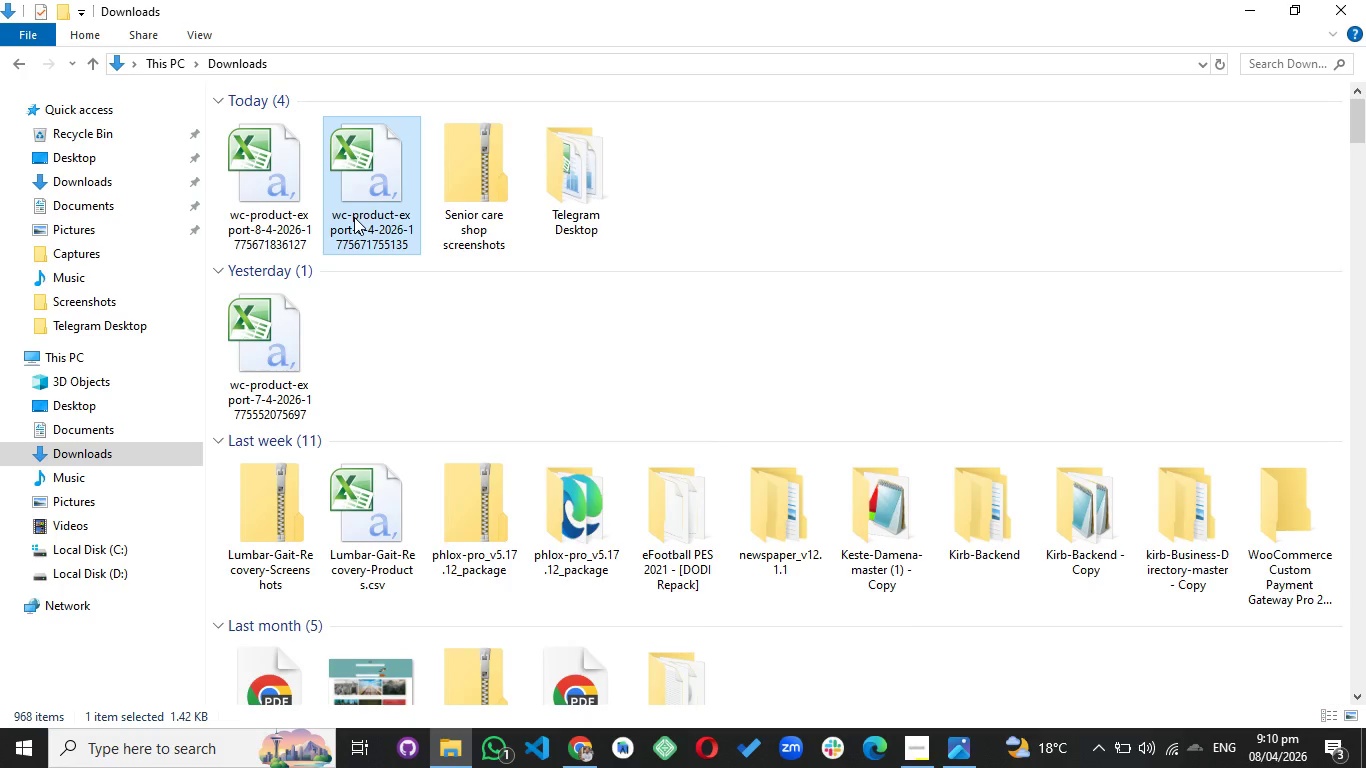 
key(Shift+Delete)
 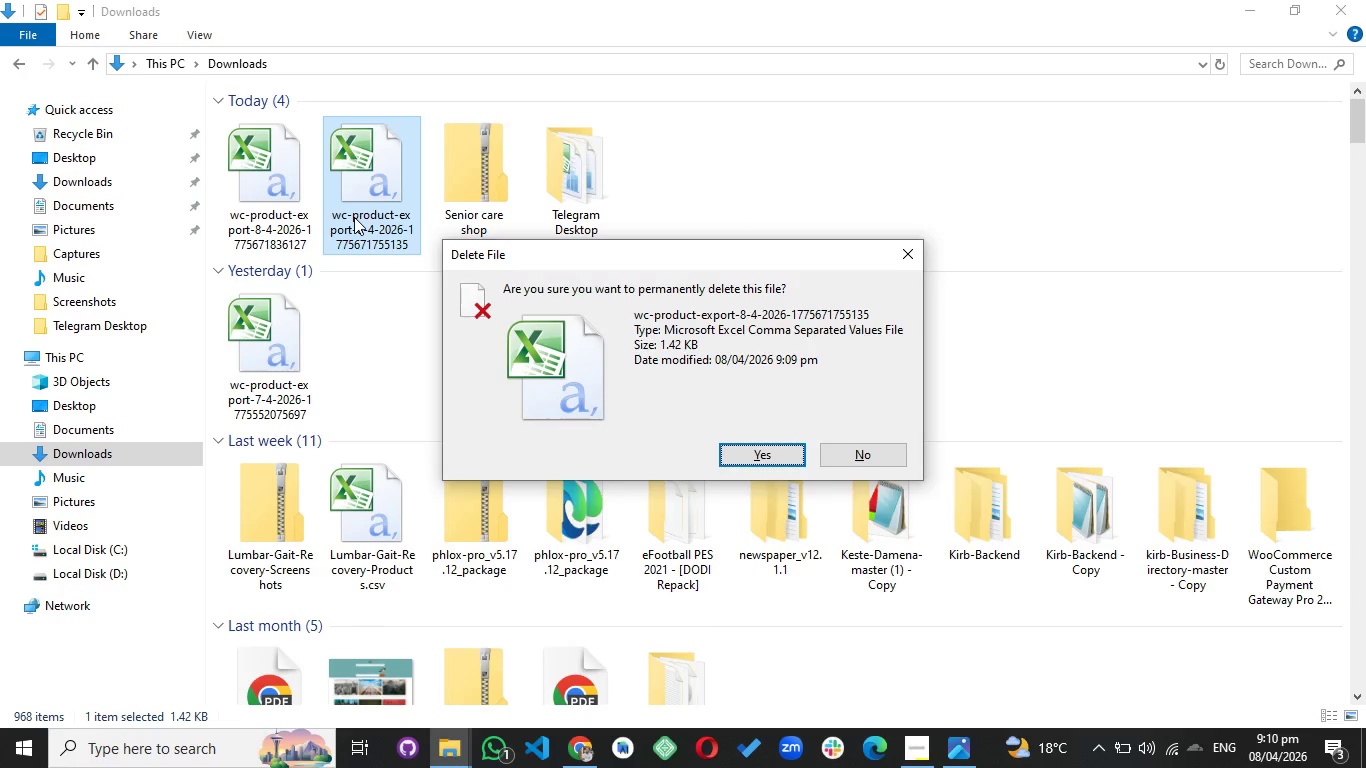 
key(Enter)
 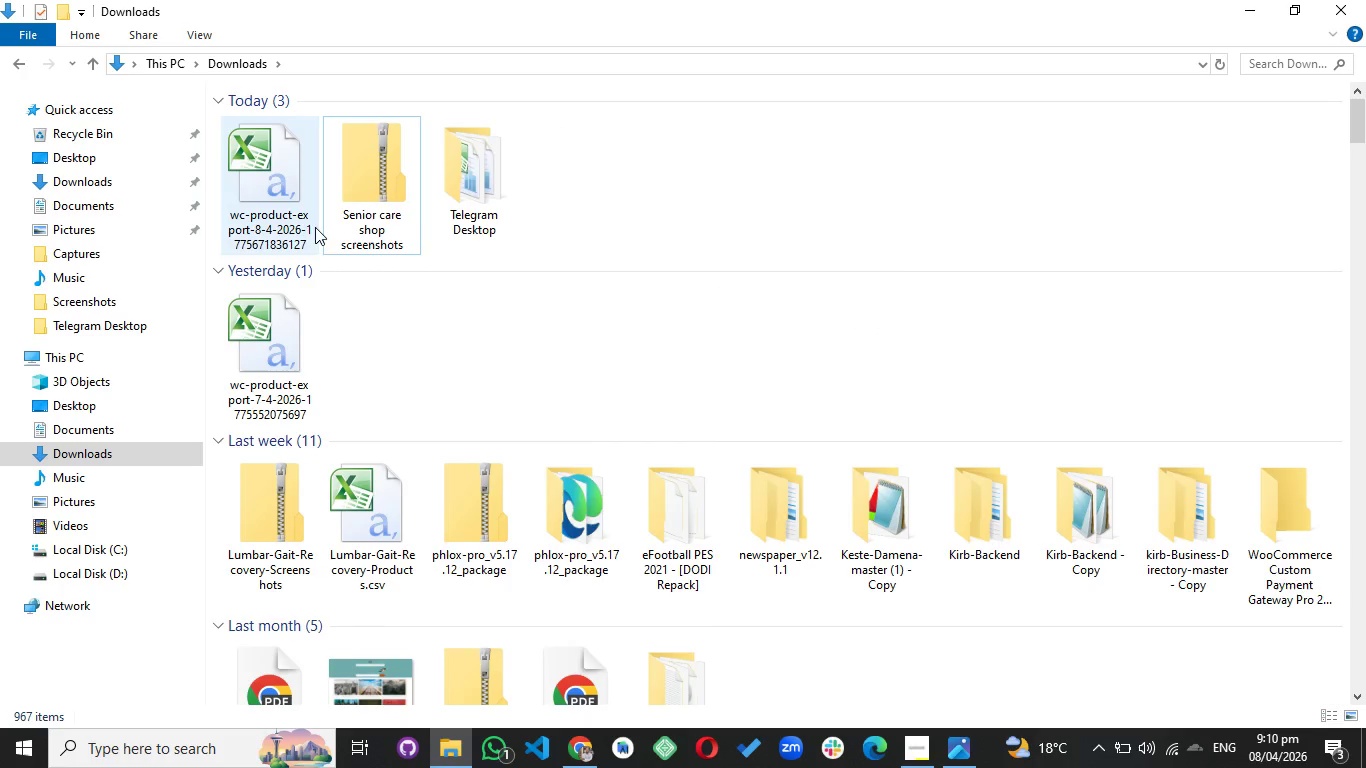 
double_click([277, 238])
 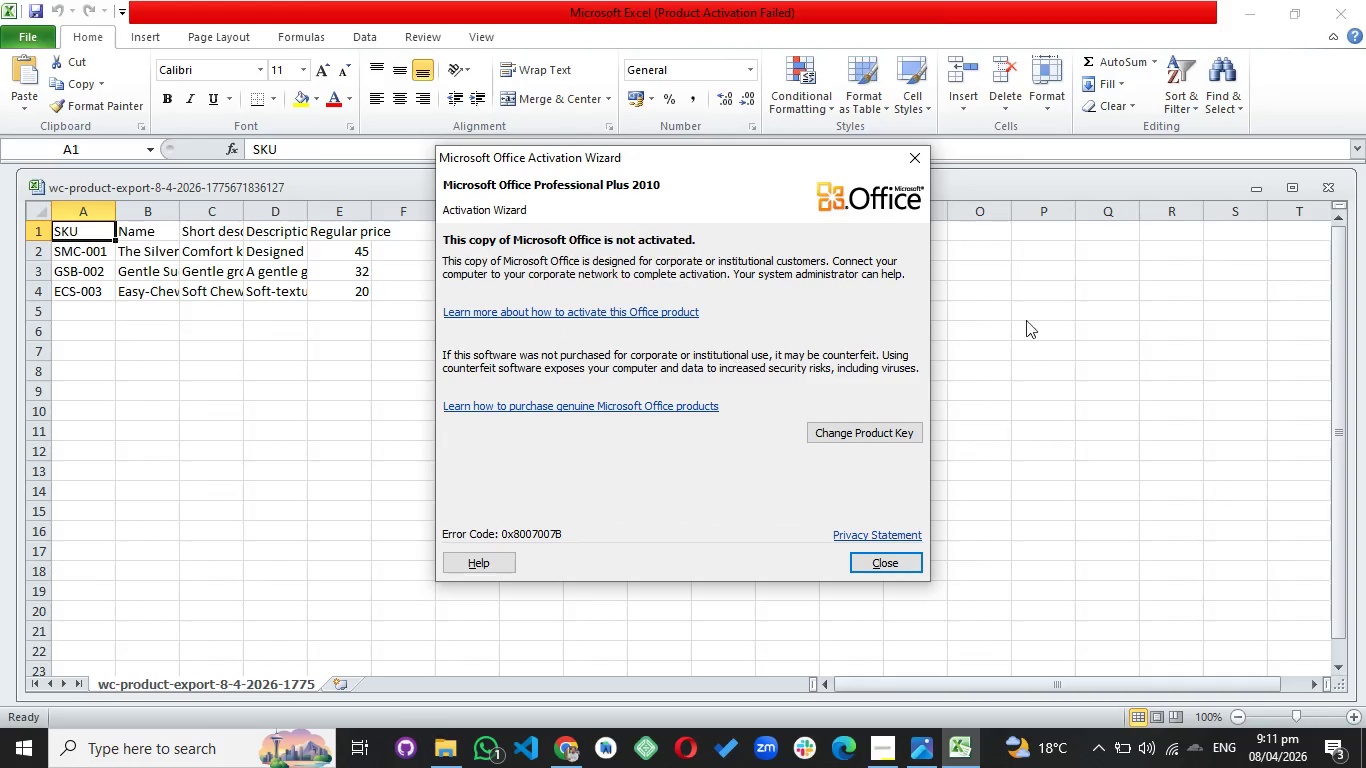 
left_click([887, 560])
 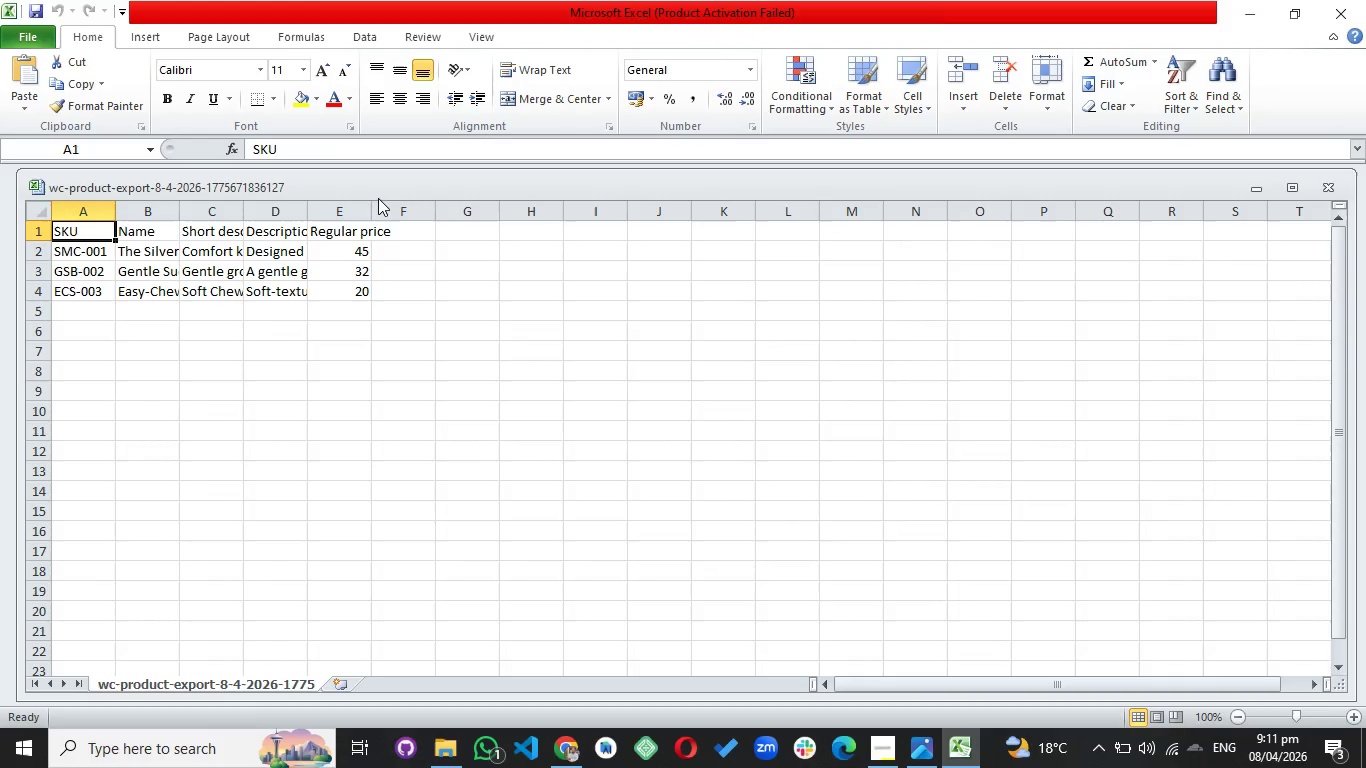 
left_click_drag(start_coordinate=[369, 204], to_coordinate=[581, 246])
 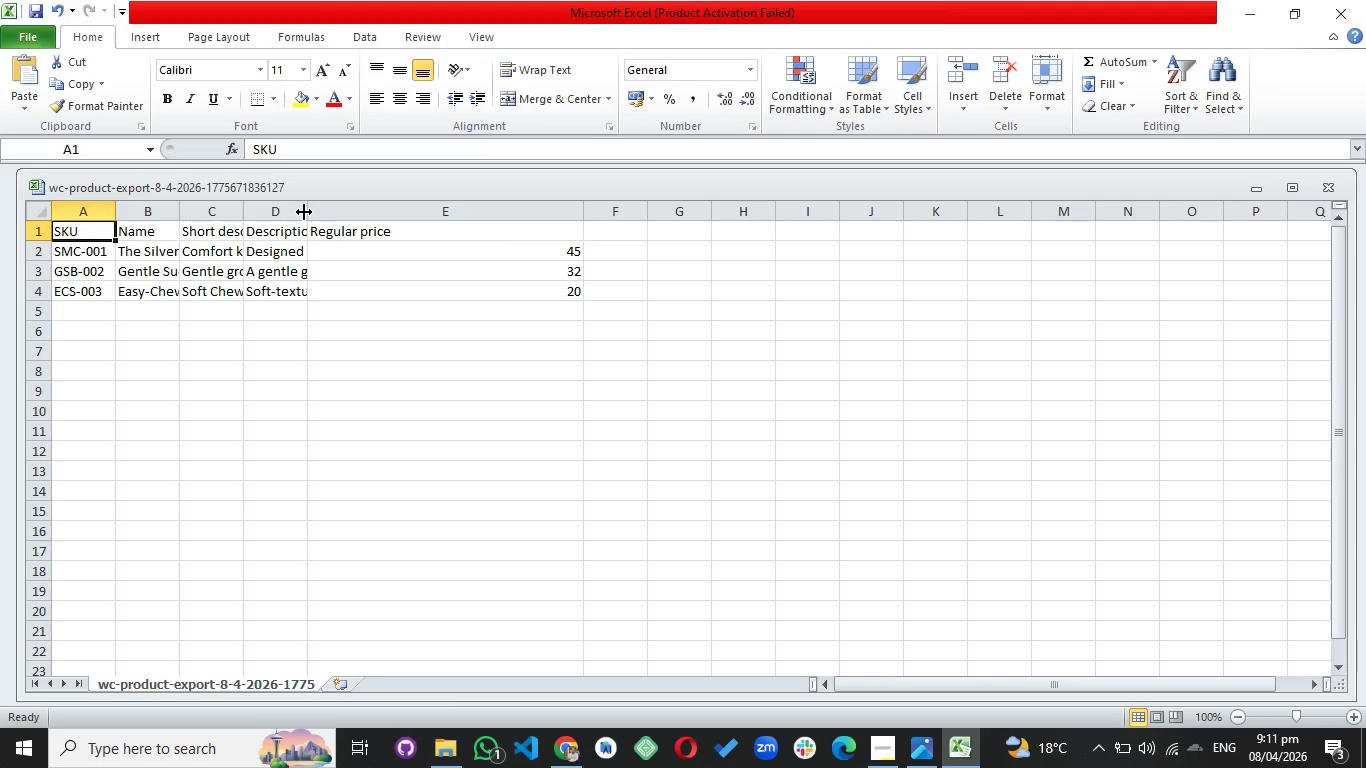 
left_click_drag(start_coordinate=[308, 208], to_coordinate=[435, 218])
 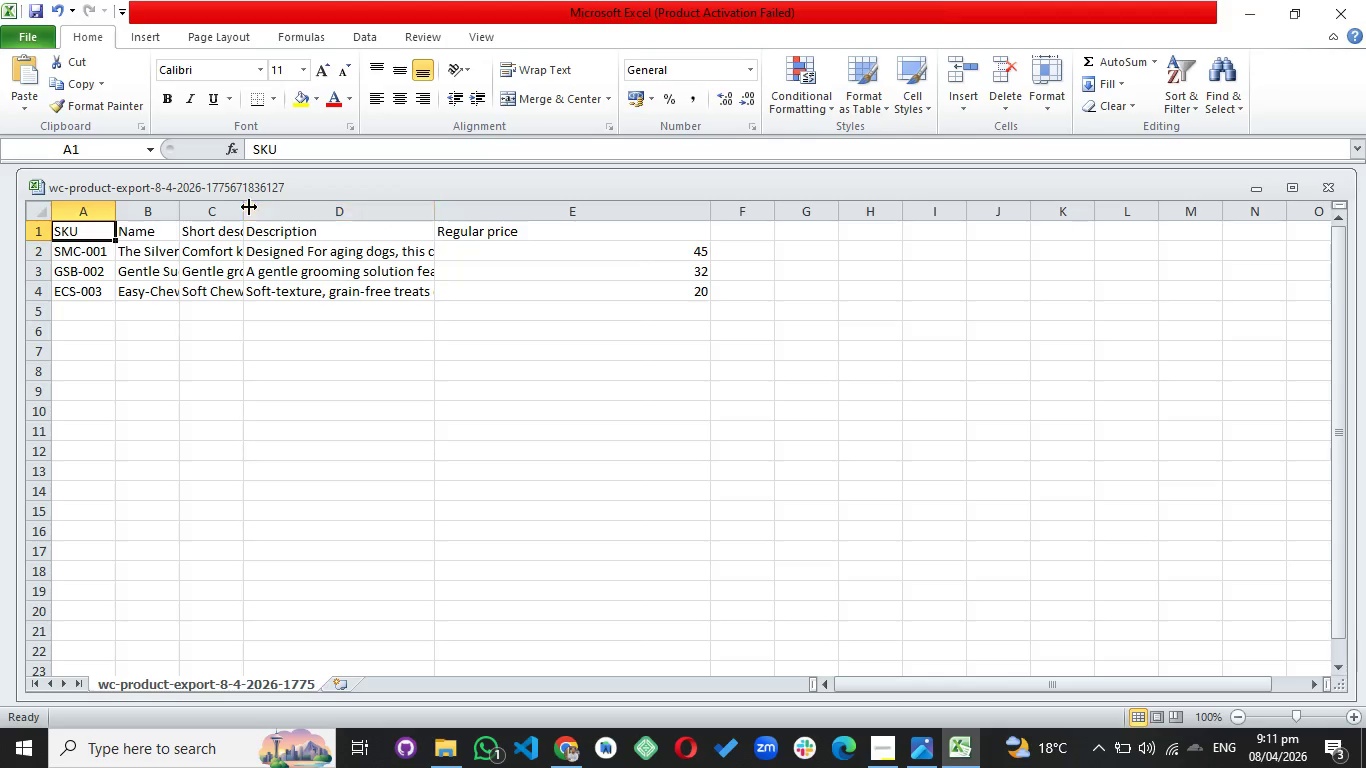 
left_click_drag(start_coordinate=[247, 207], to_coordinate=[392, 210])
 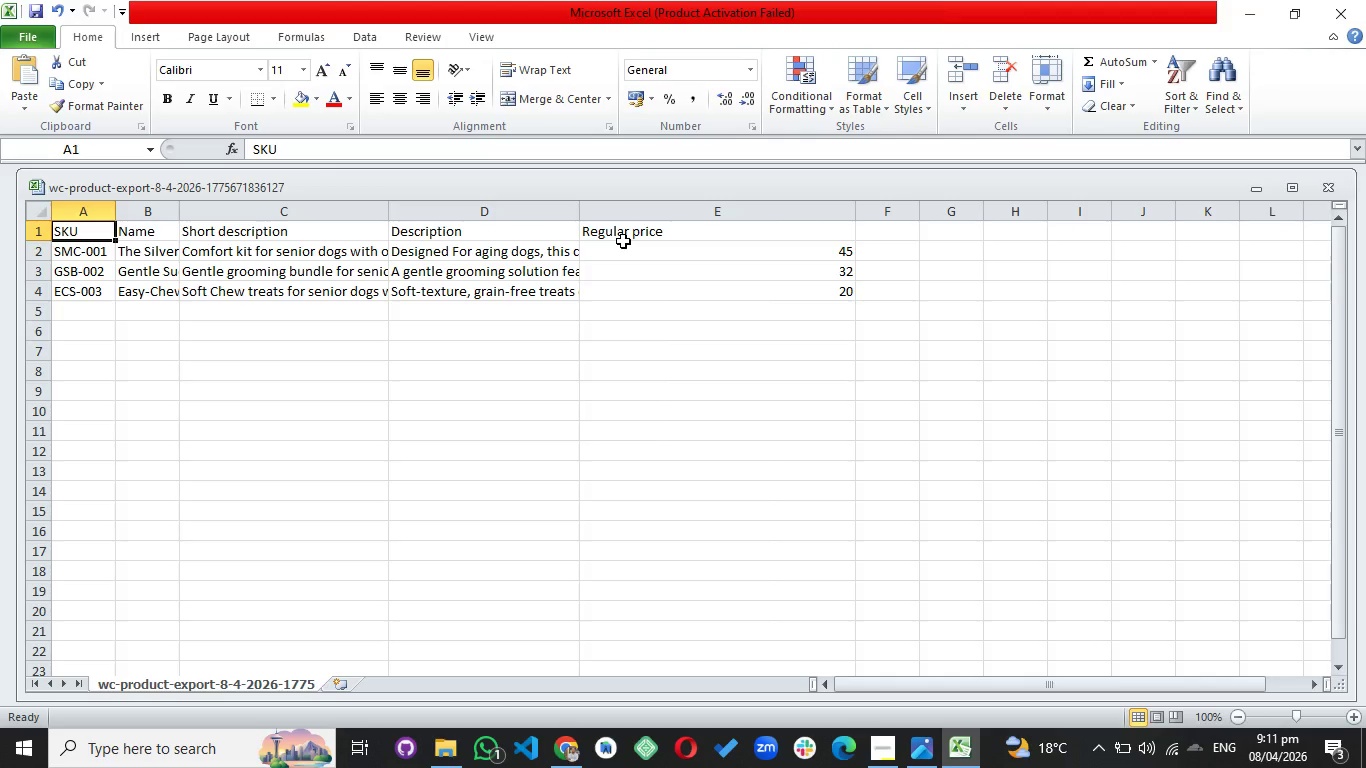 
wait(8.11)
 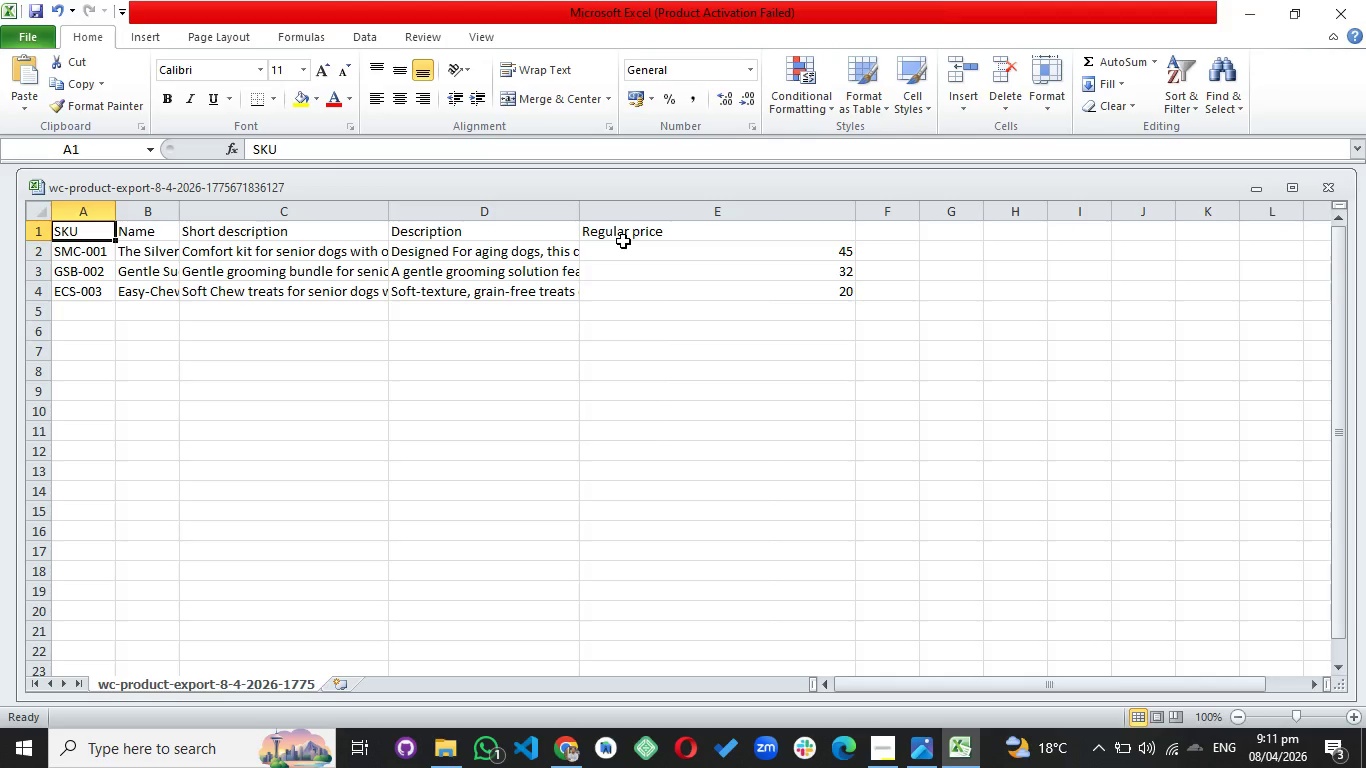 
left_click([1356, 6])
 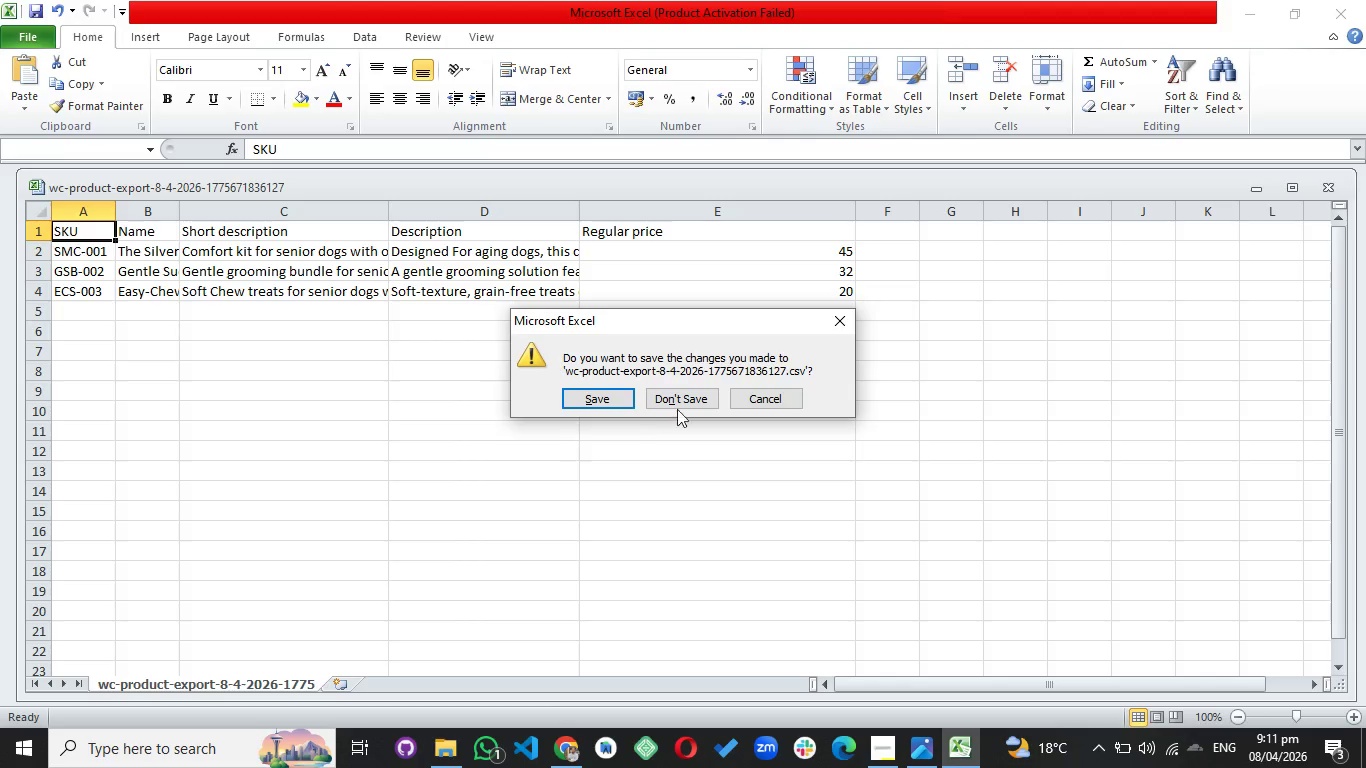 
left_click([695, 402])
 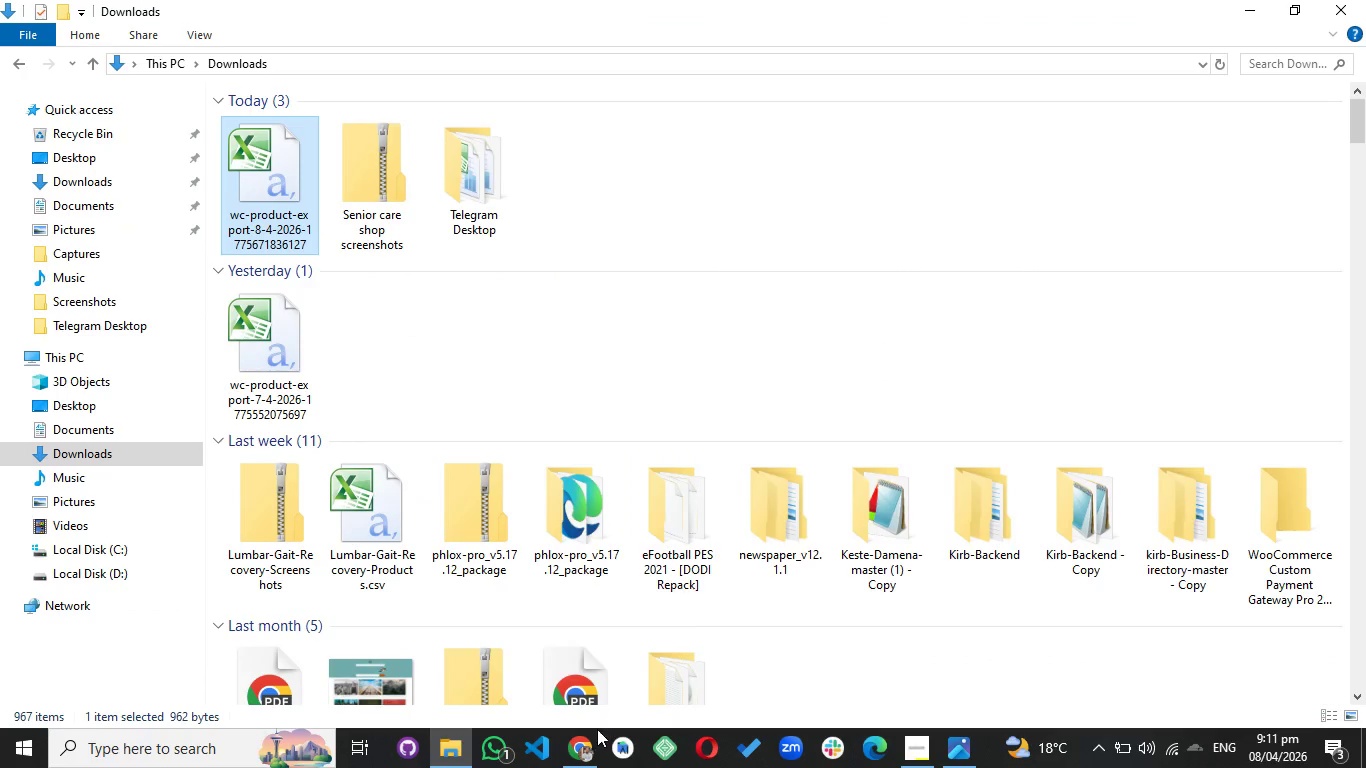 
left_click([591, 744])
 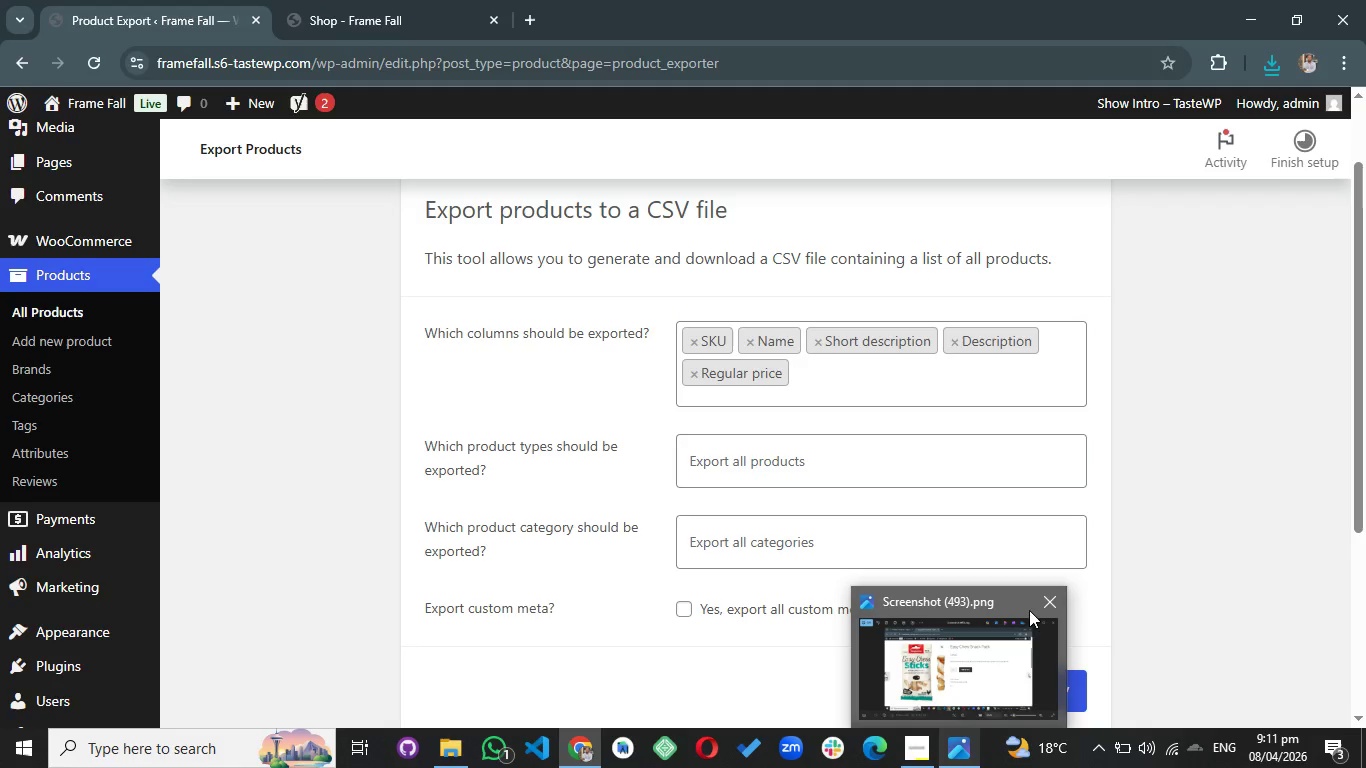 
left_click([1042, 602])
 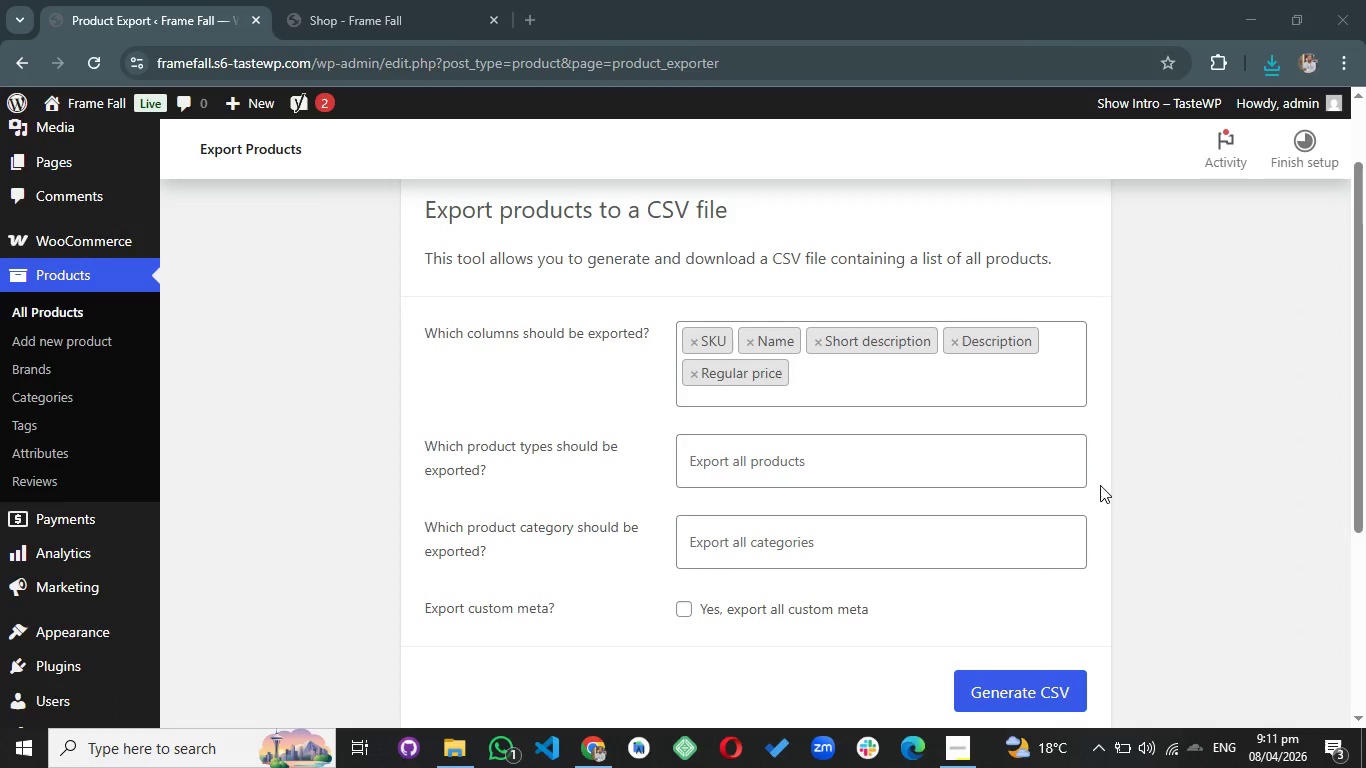 
left_click([1133, 439])
 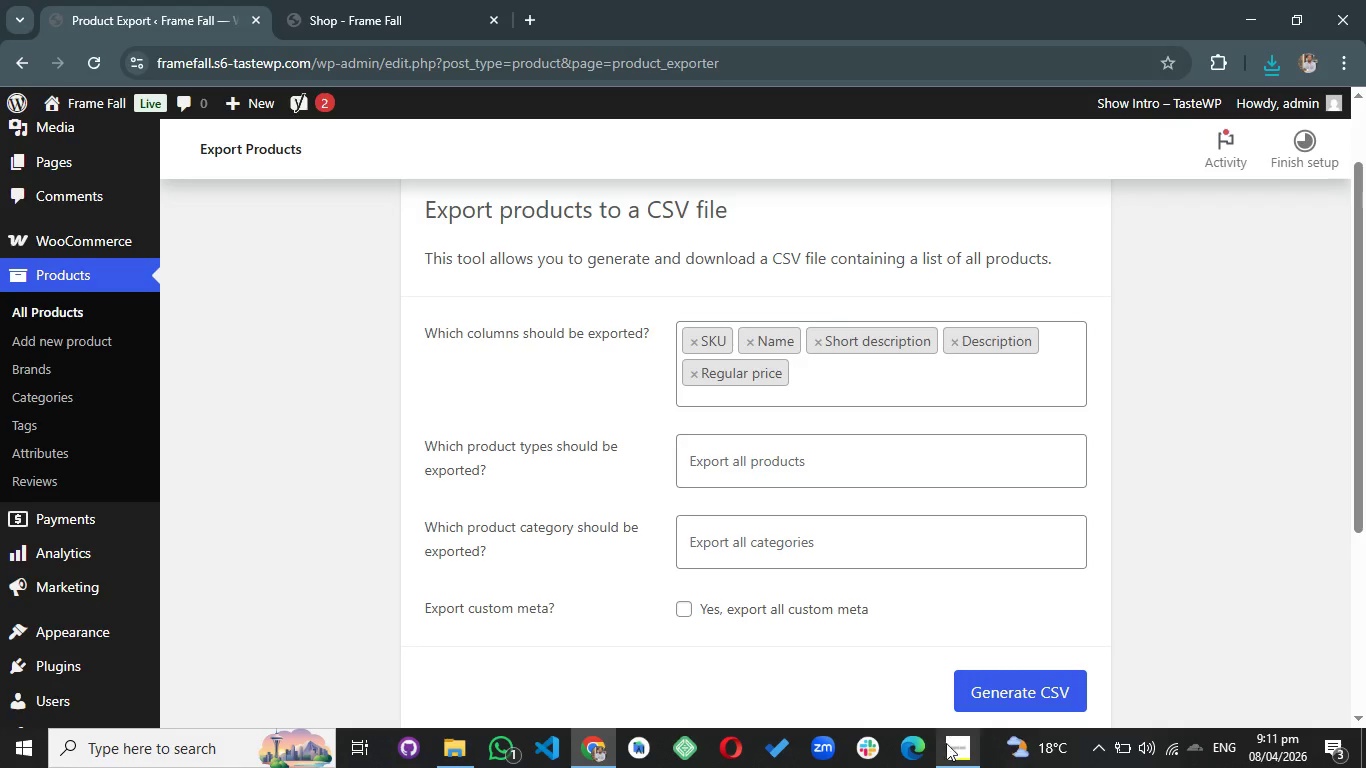 
left_click([946, 749])